 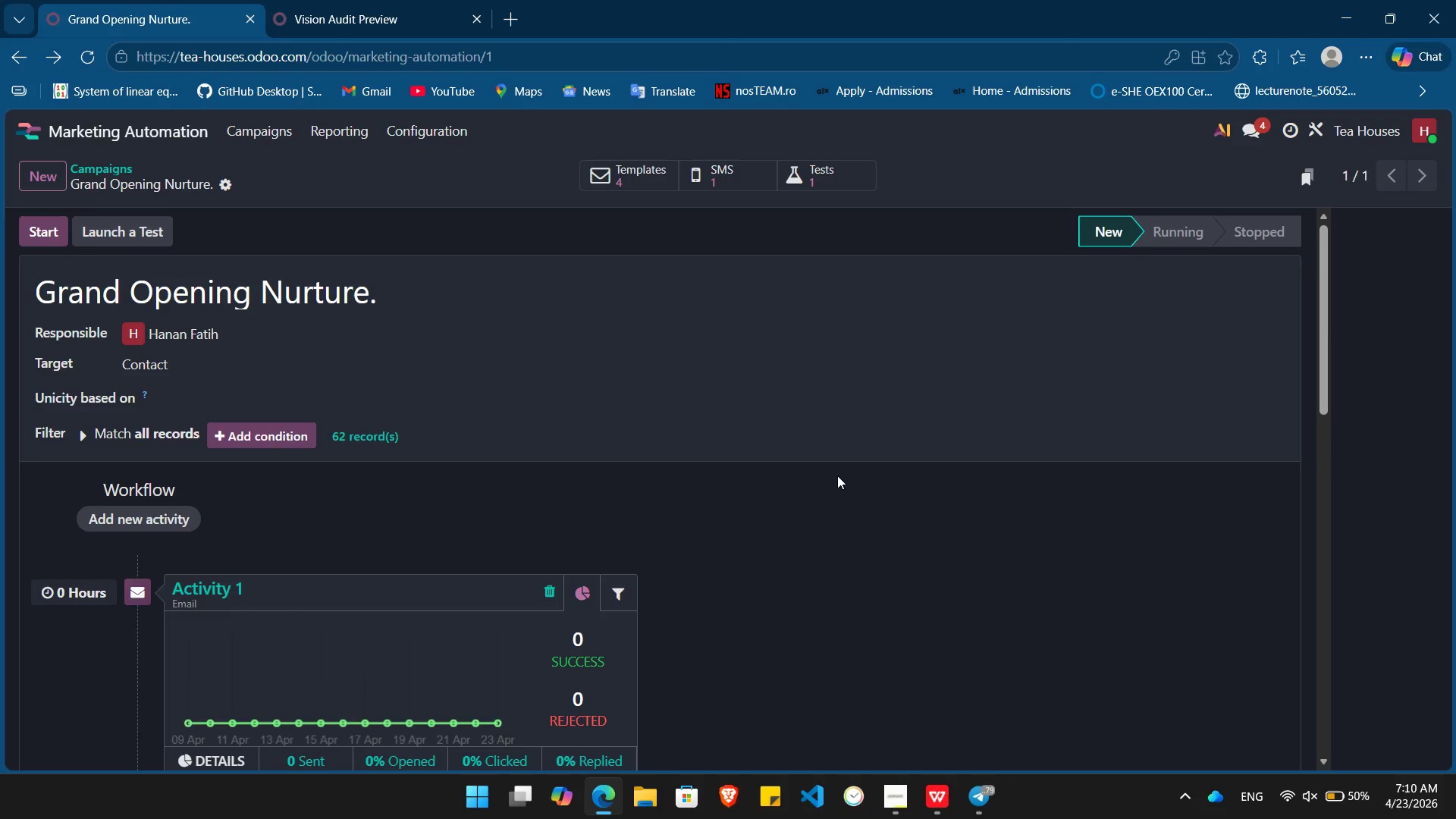 
key(Alt+Meta+AltLeft)
 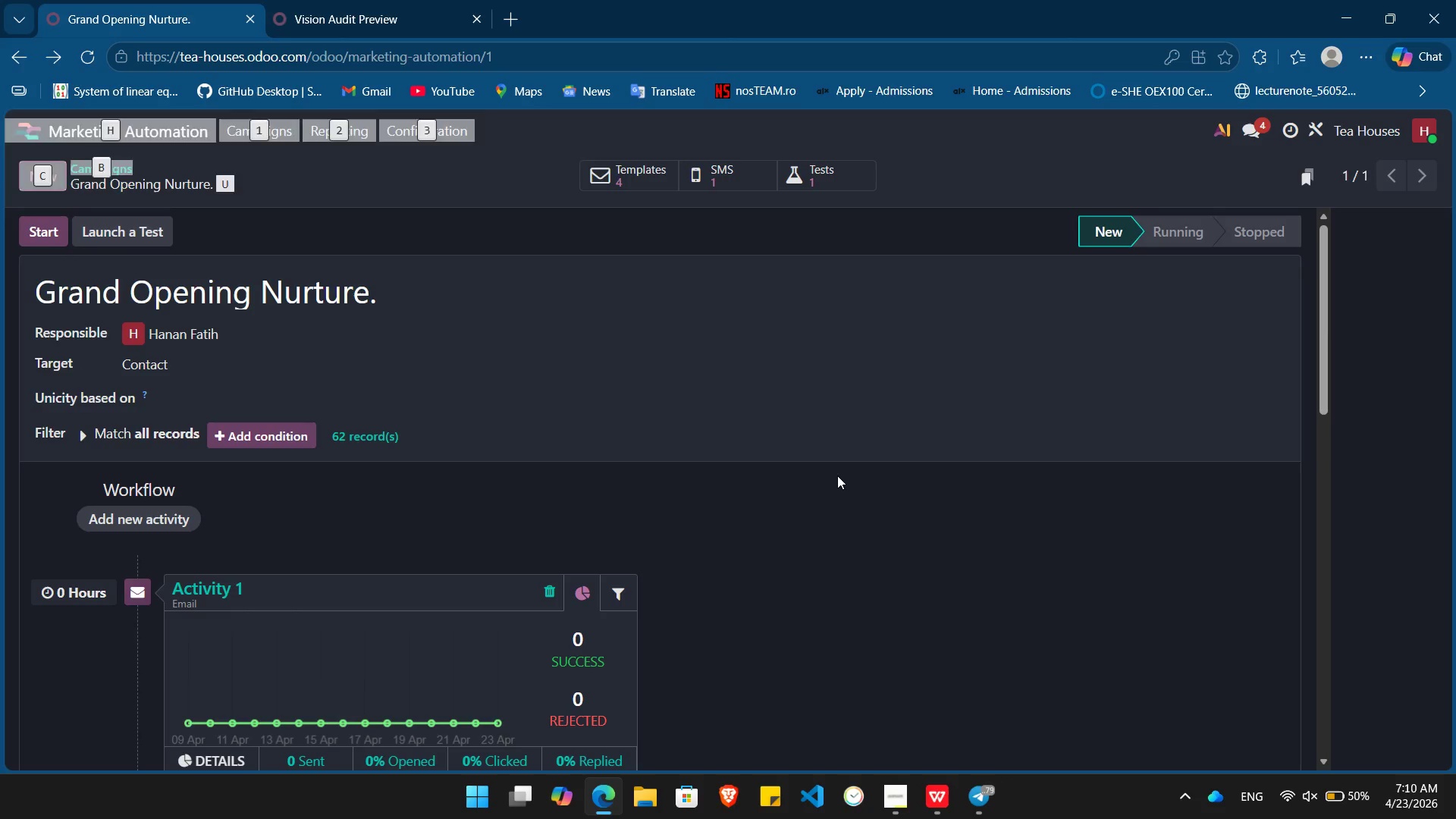 
key(Alt+Meta+R)
 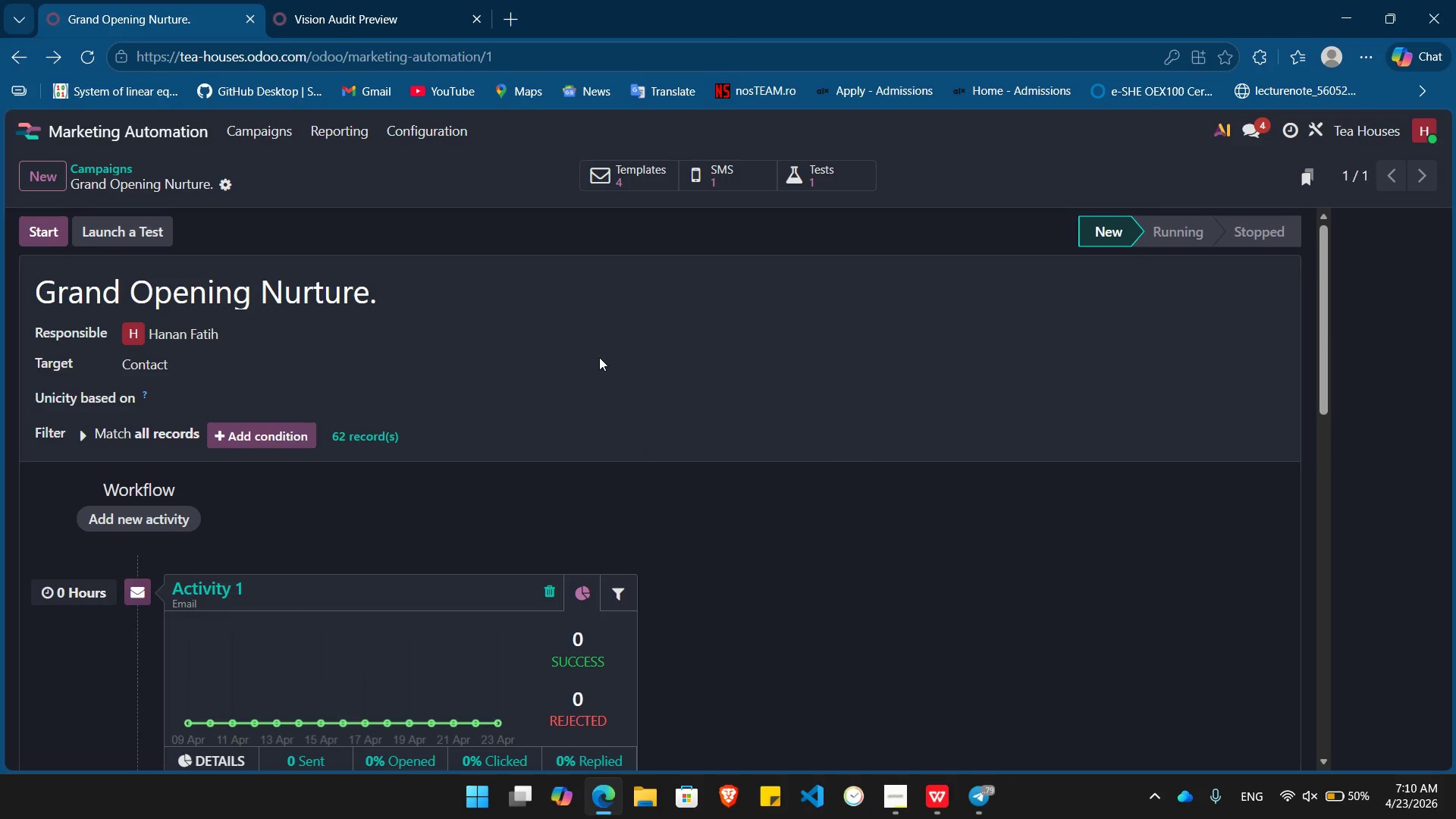 
wait(6.31)
 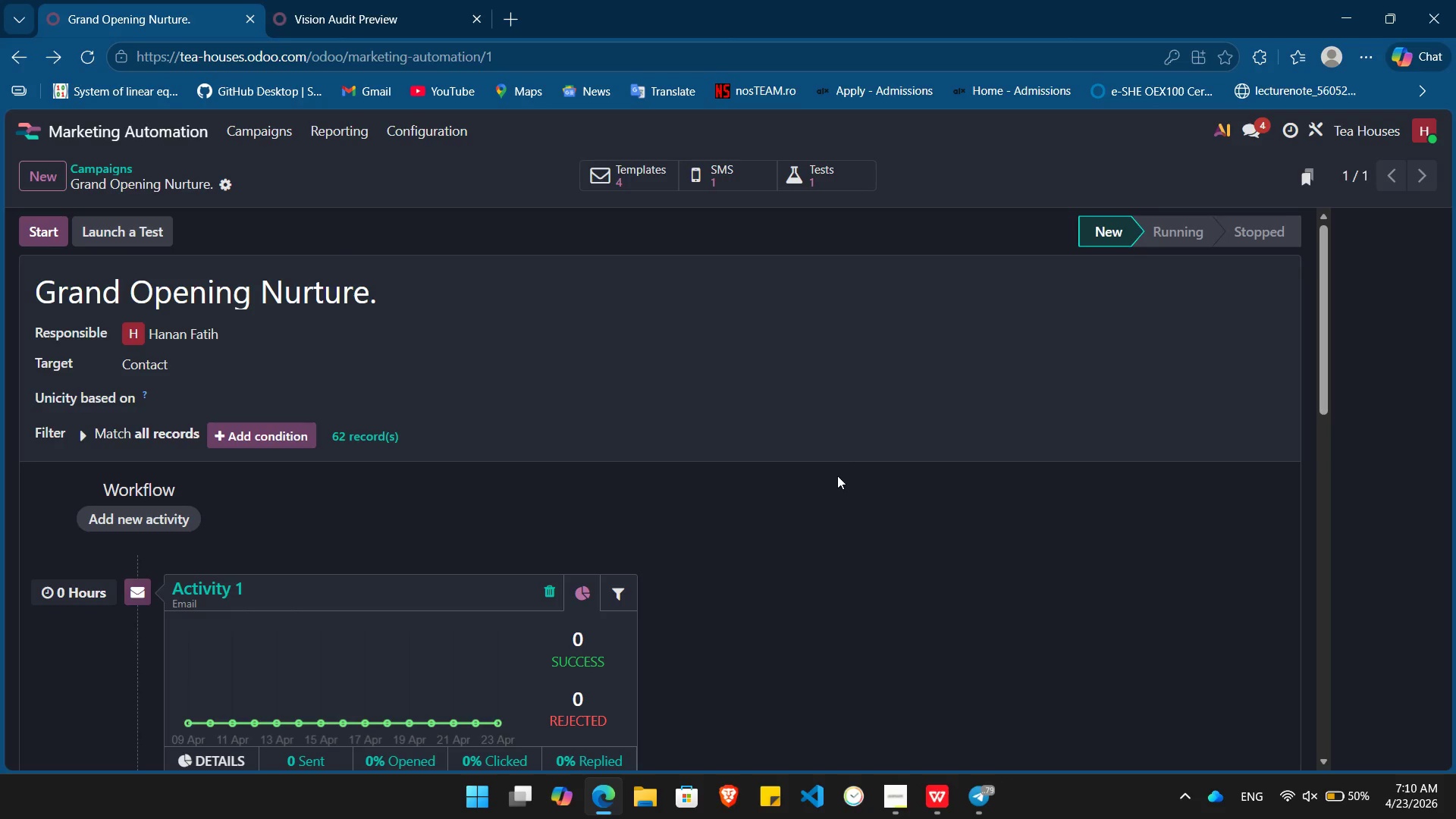 
left_click([620, 166])
 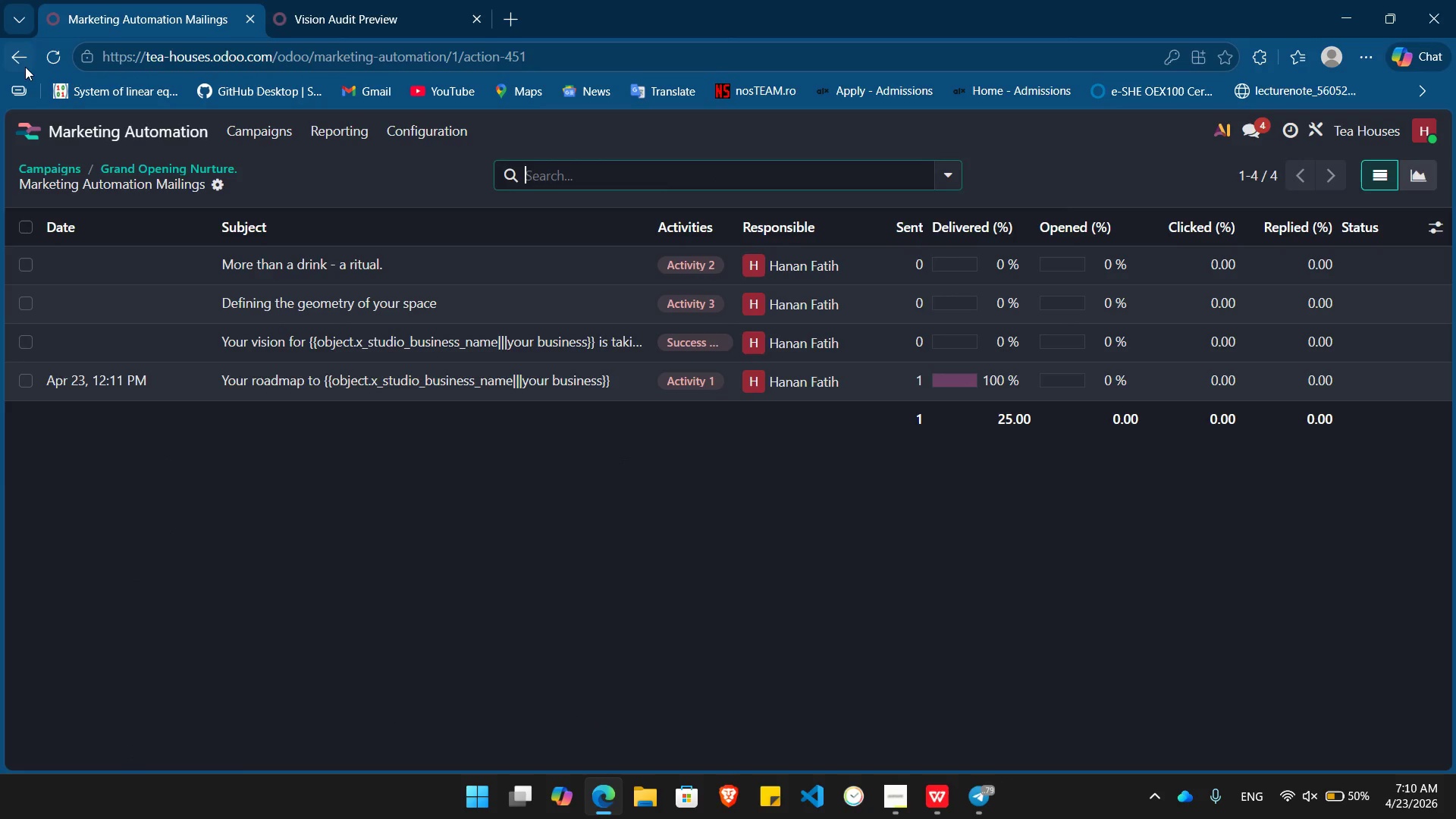 
wait(5.67)
 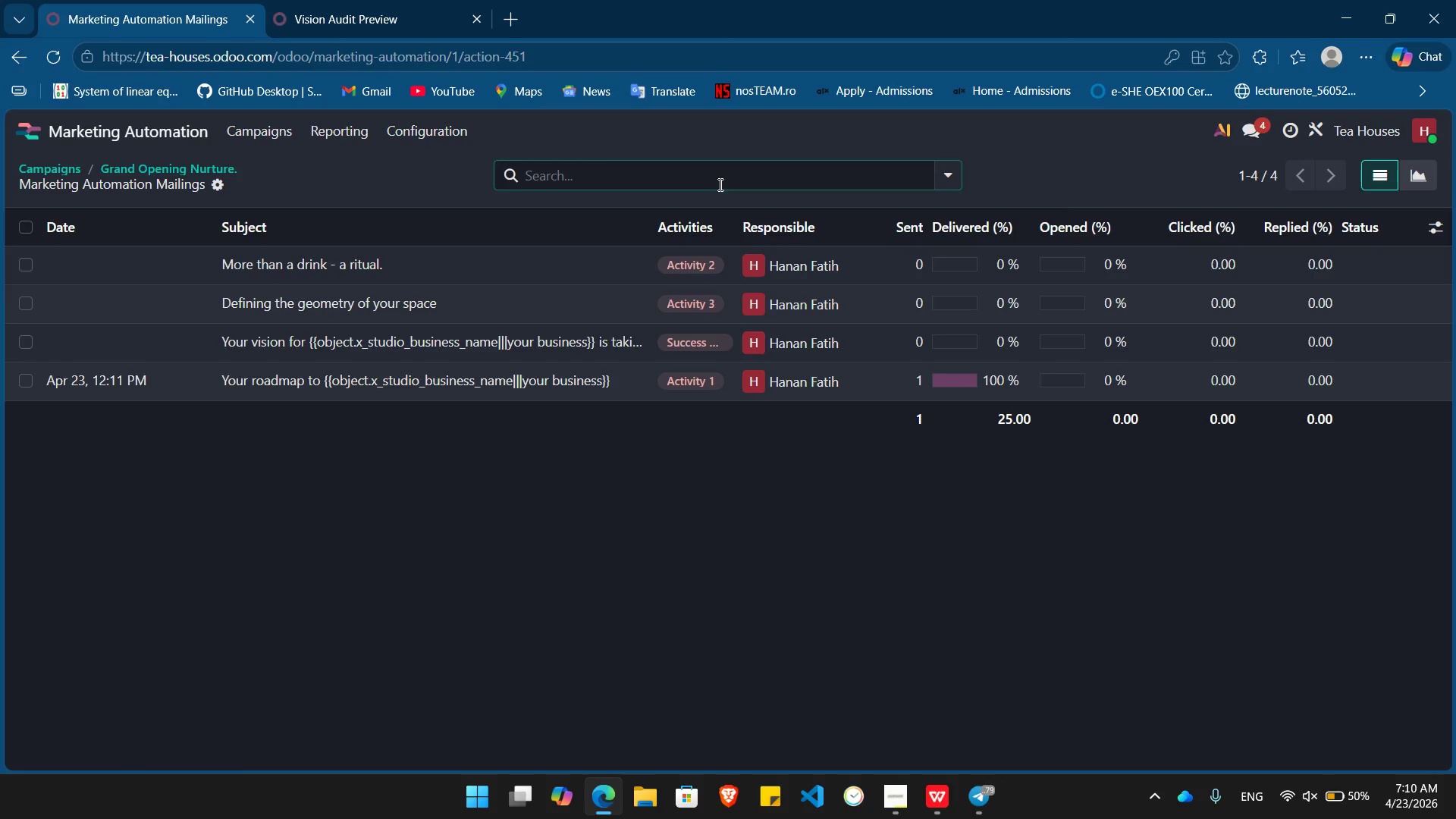 
left_click([20, 58])